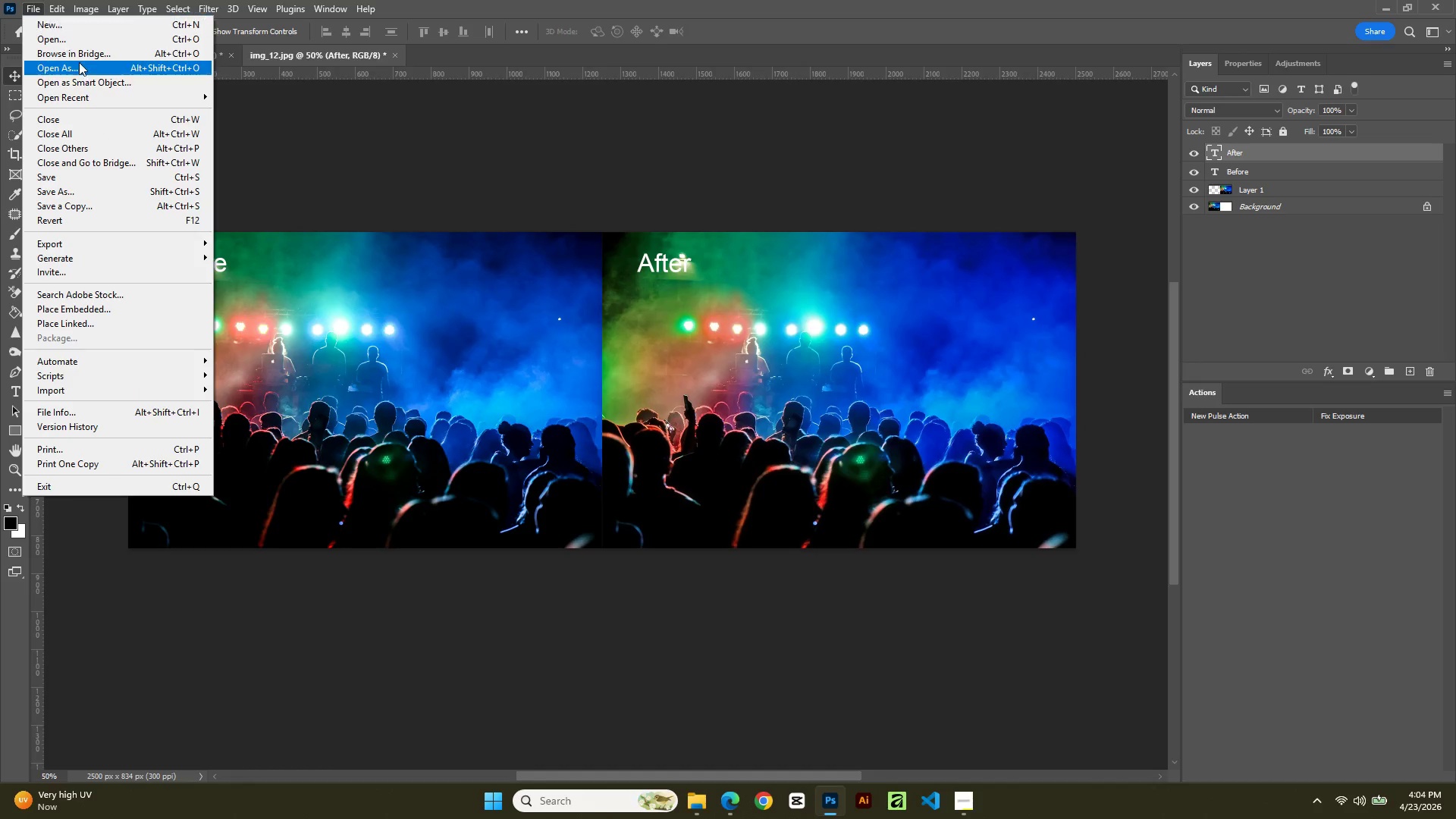 
wait(8.56)
 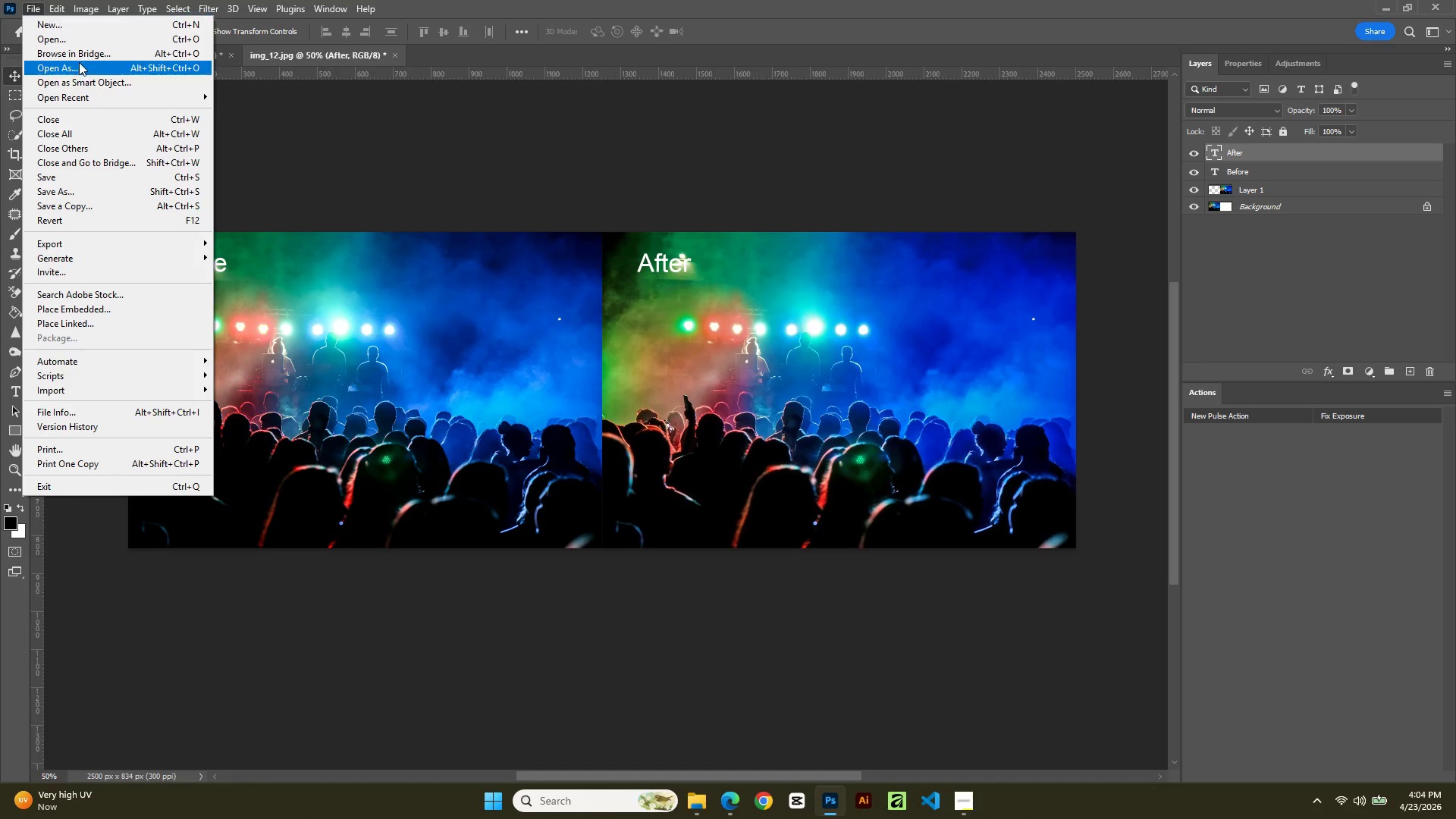 
left_click([1039, 161])
 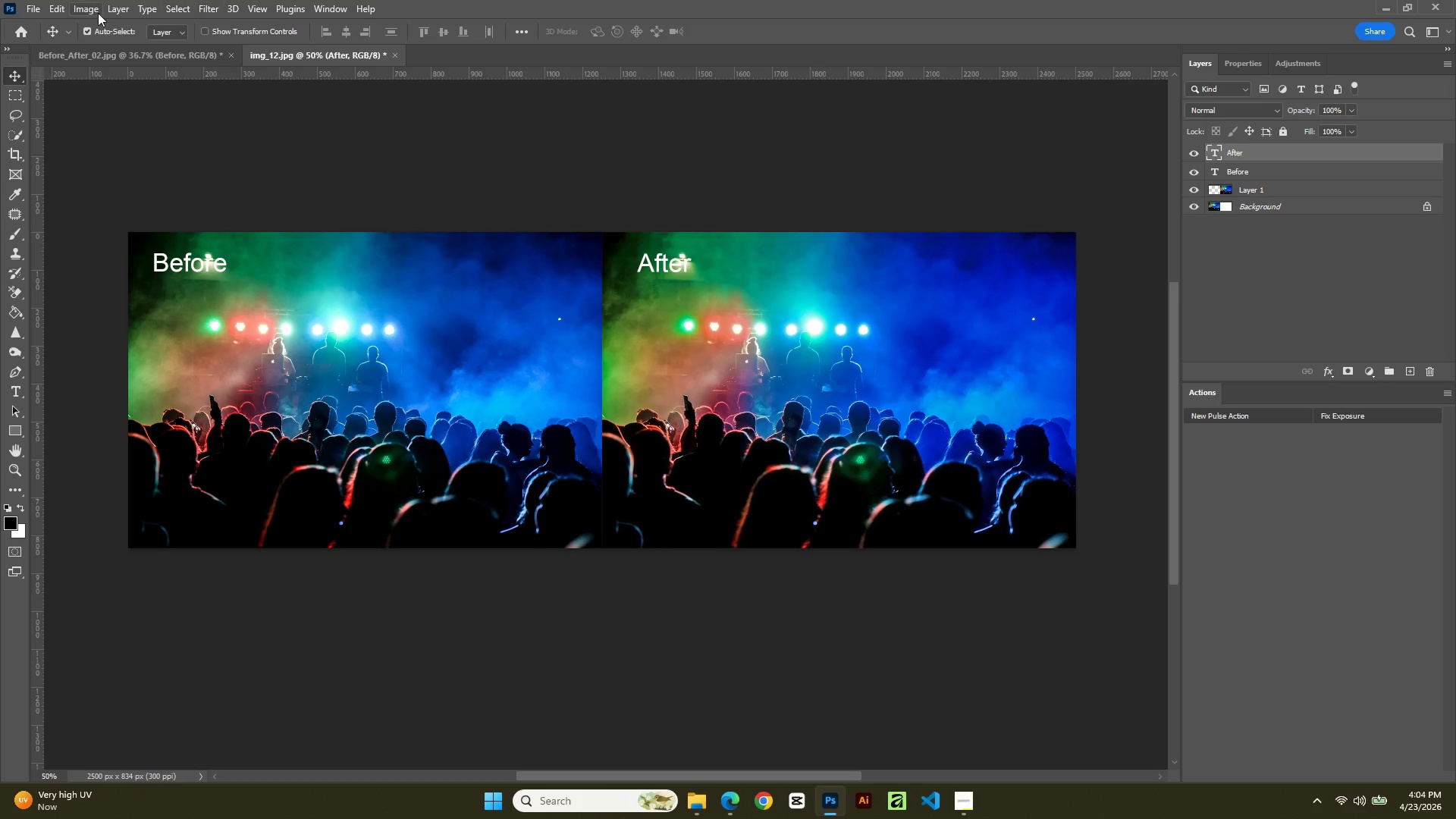 
left_click([55, 11])
 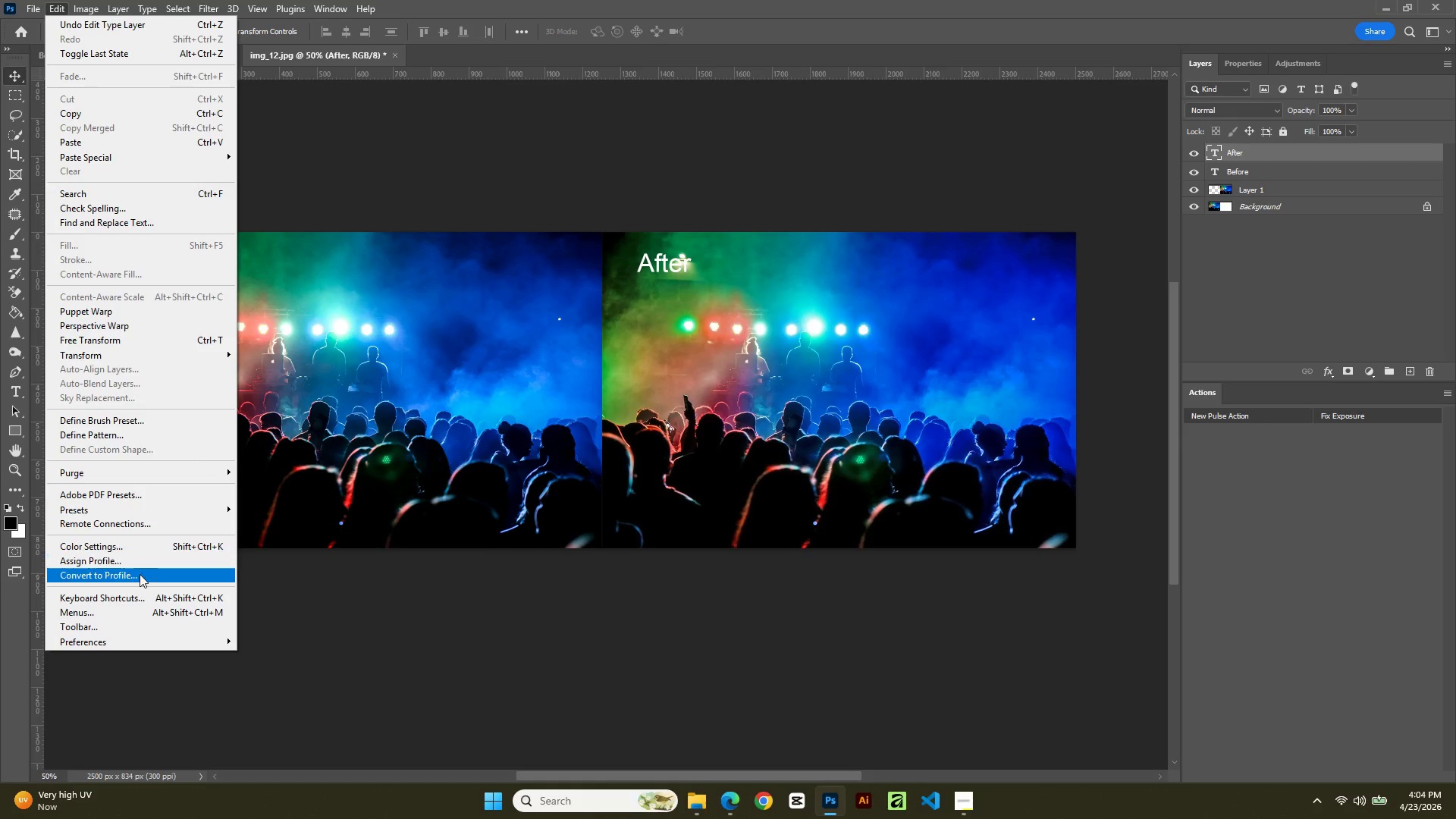 
left_click([140, 577])
 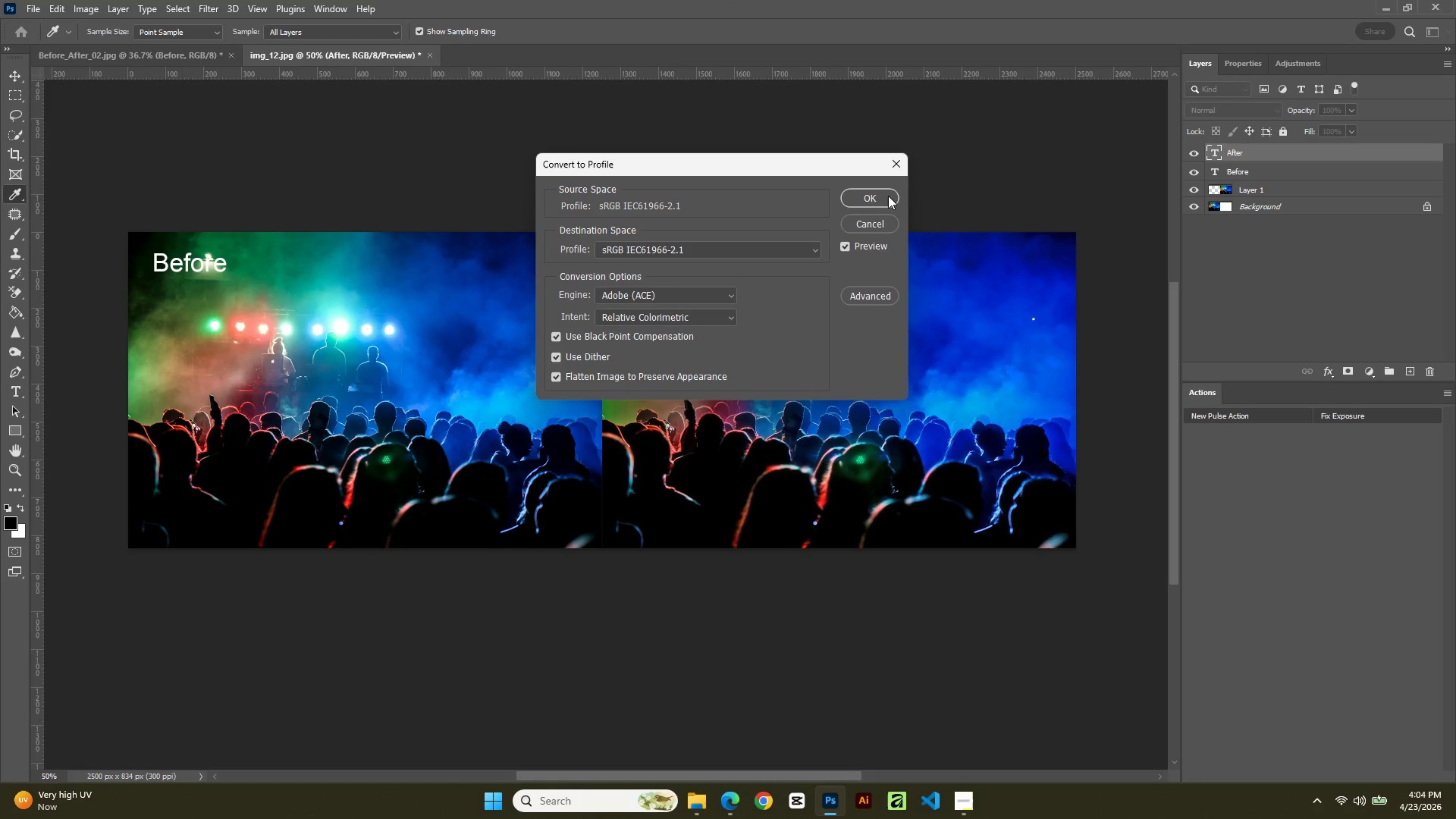 
left_click([883, 201])
 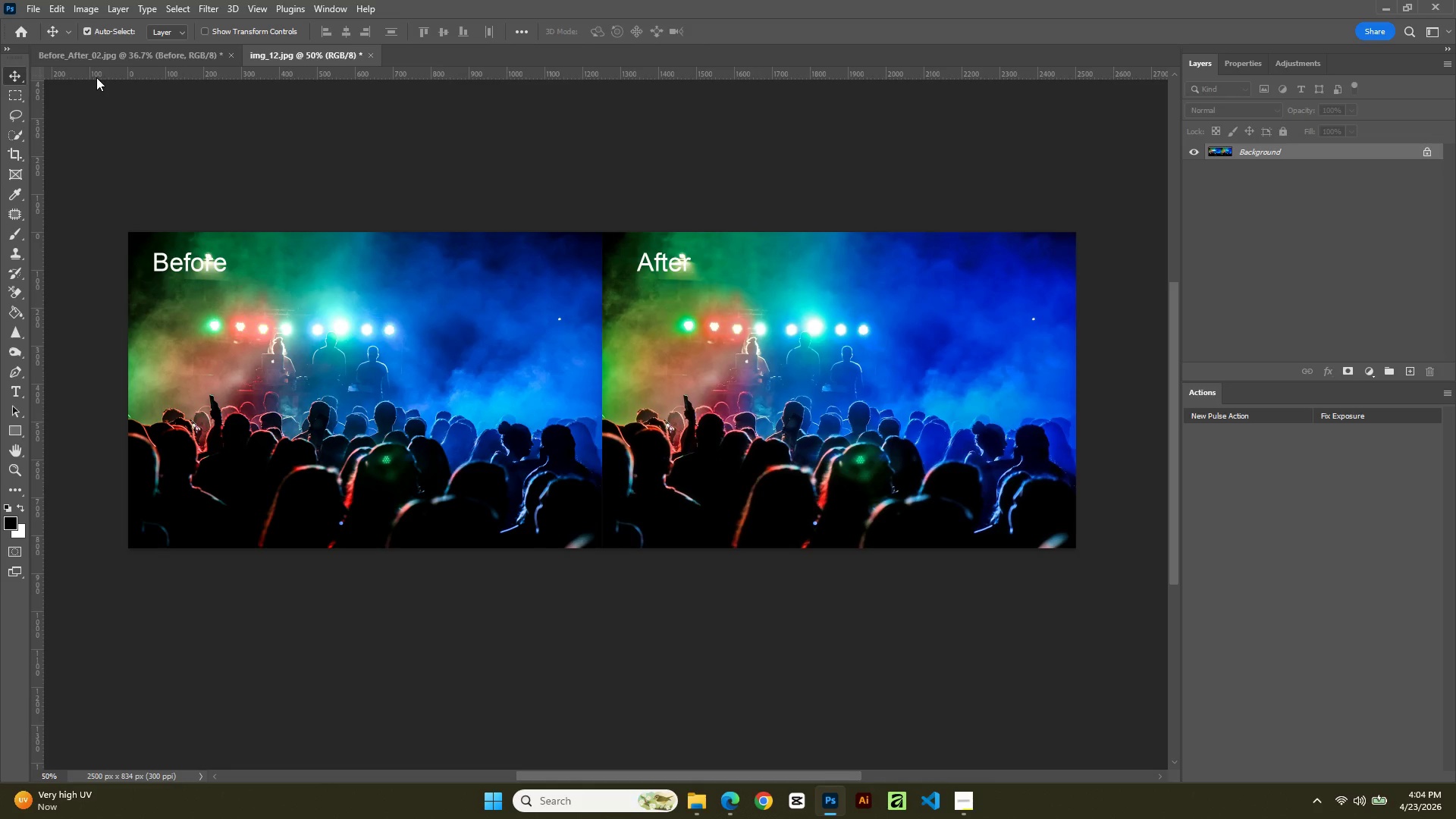 
left_click([53, 5])
 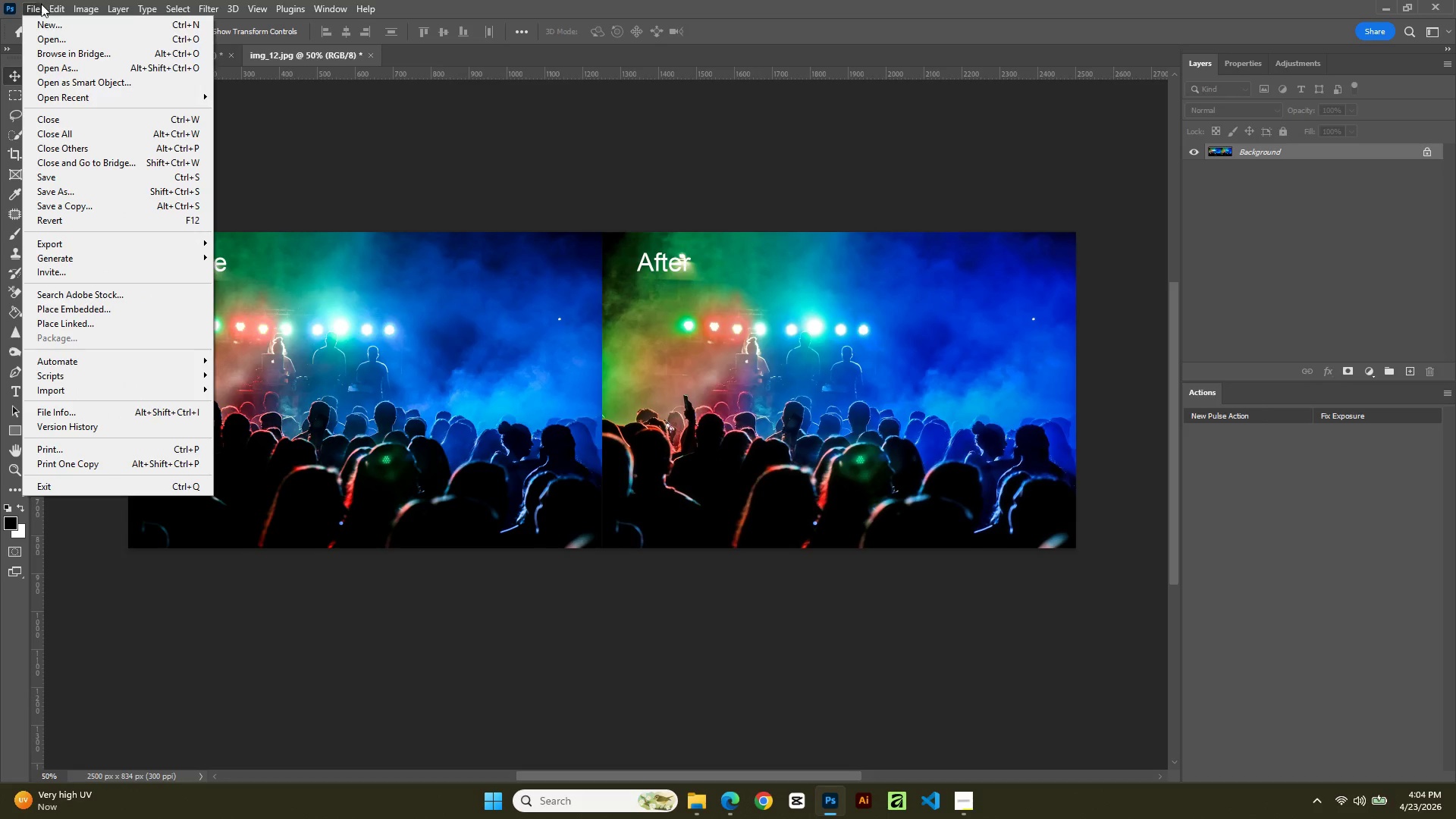 
left_click([82, 193])
 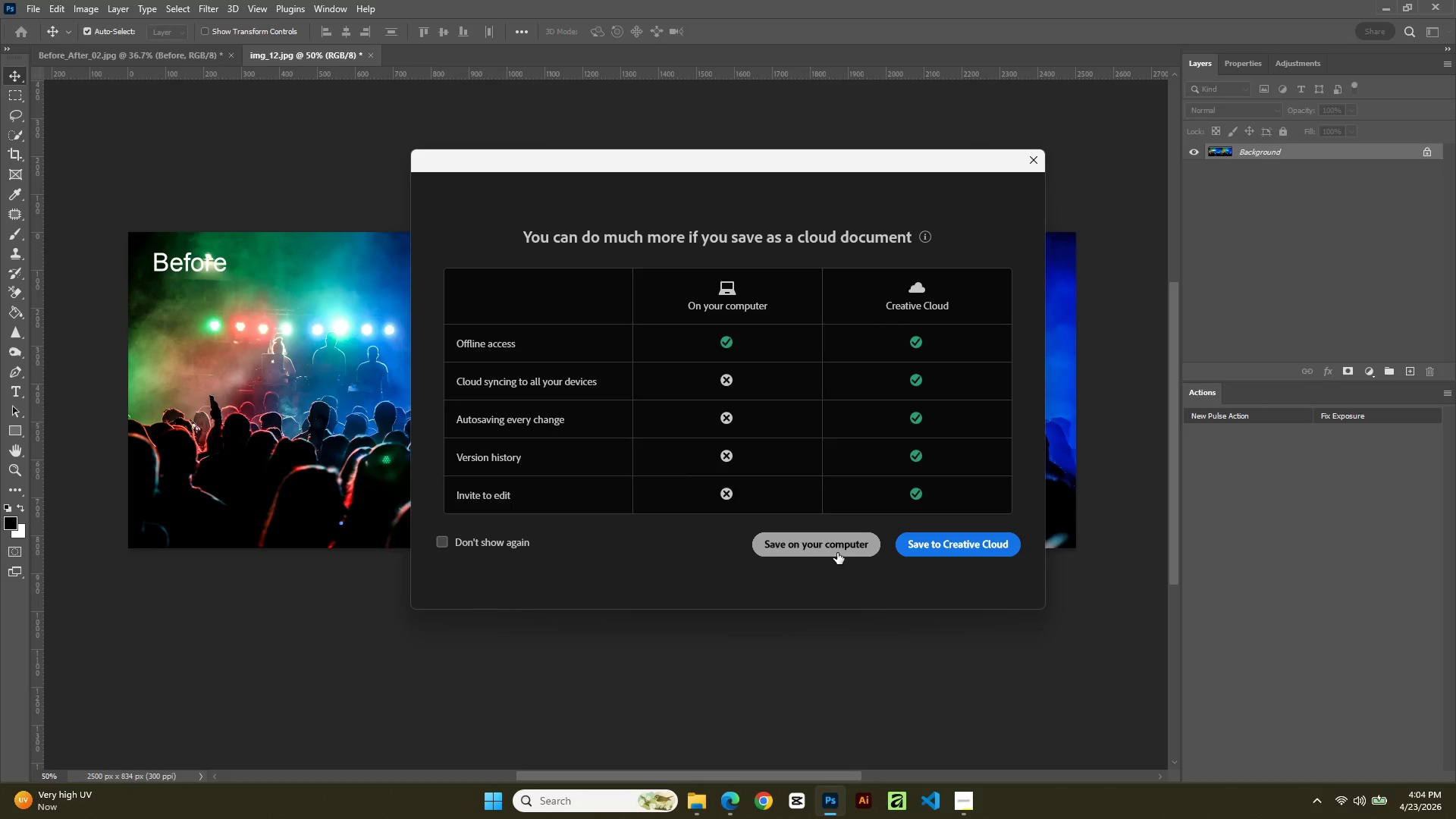 
left_click([837, 553])
 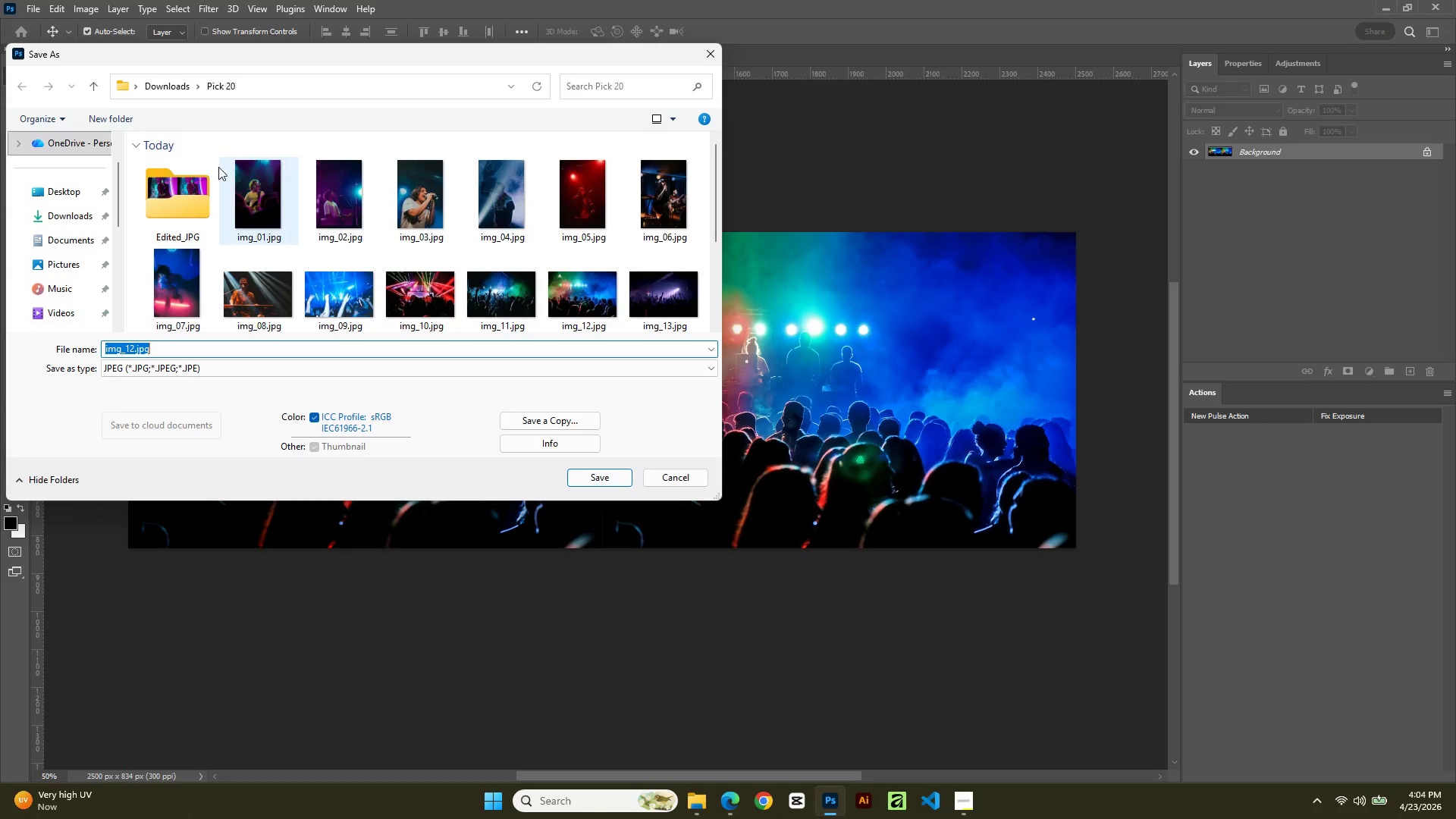 
double_click([189, 170])
 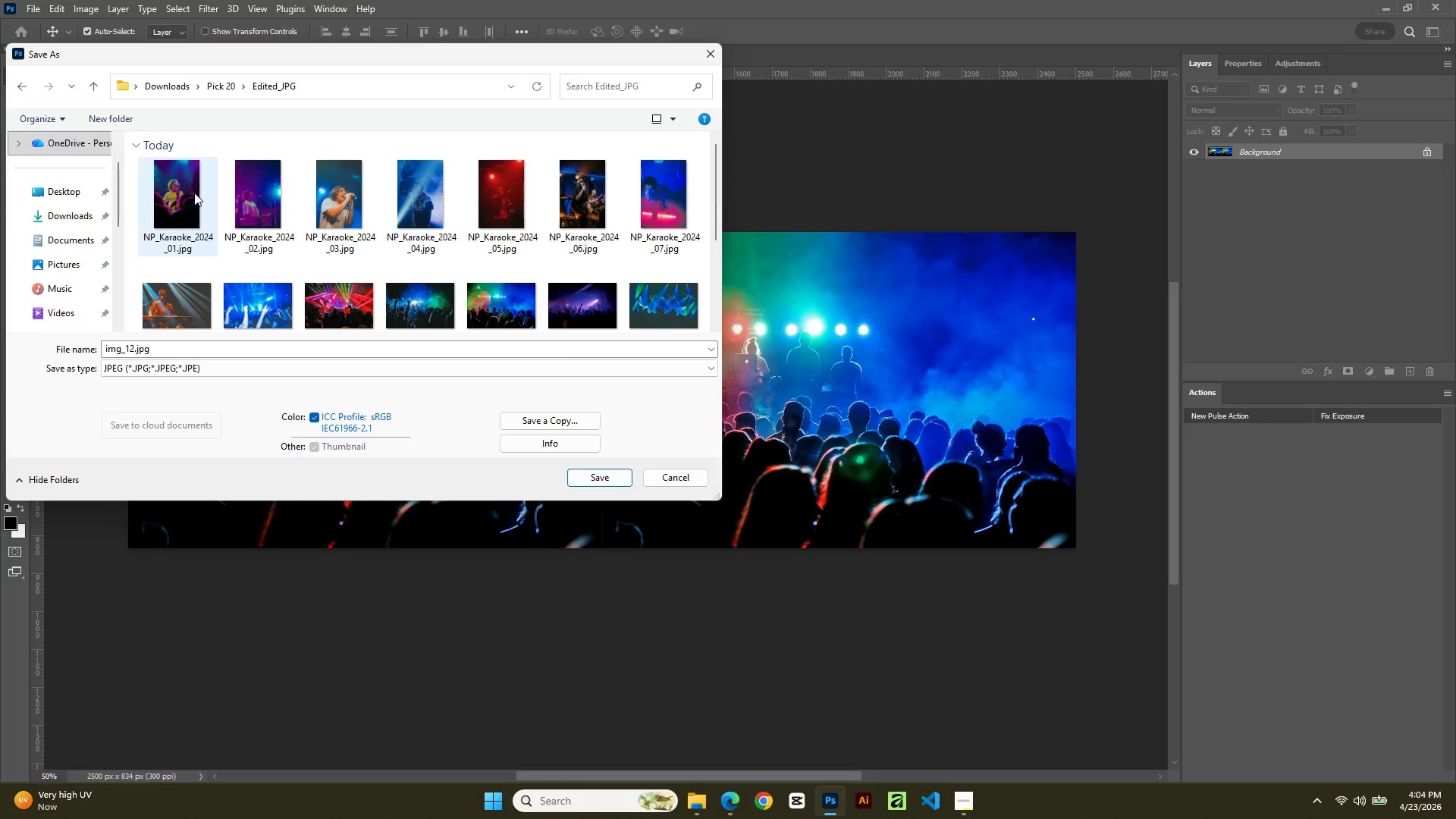 
scroll: coordinate [230, 282], scroll_direction: down, amount: 7.0
 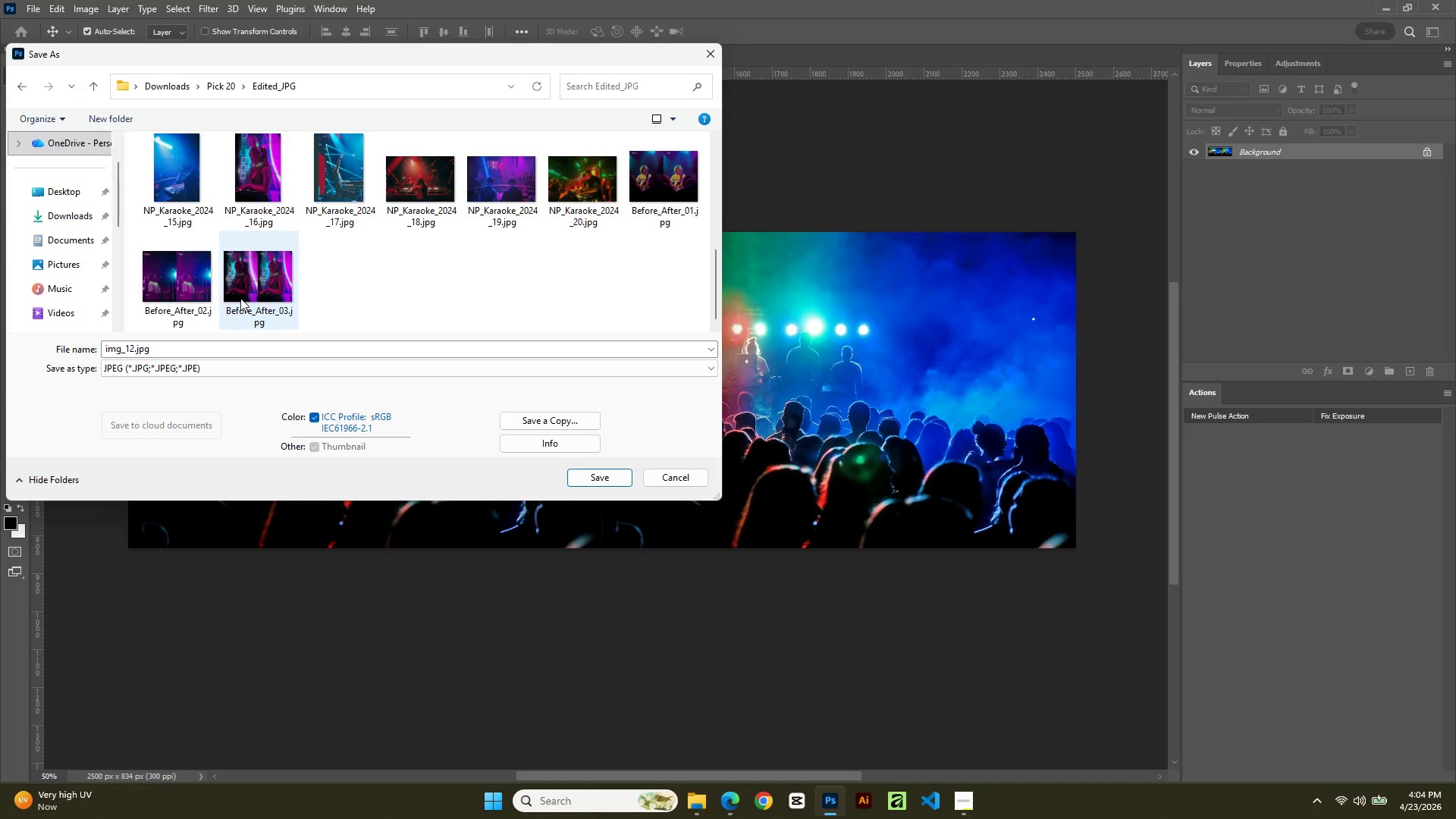 
left_click([240, 298])
 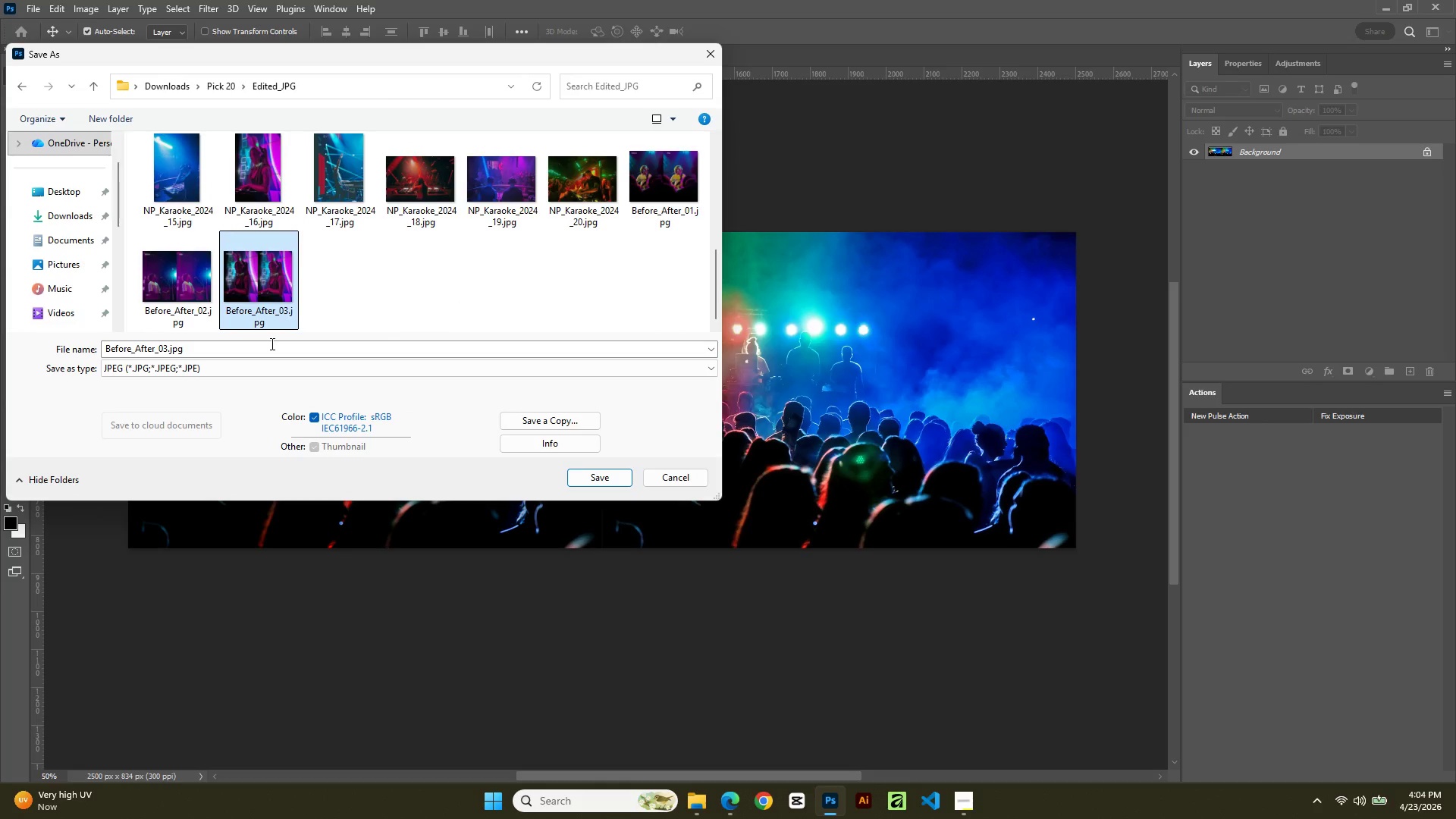 
left_click([271, 344])
 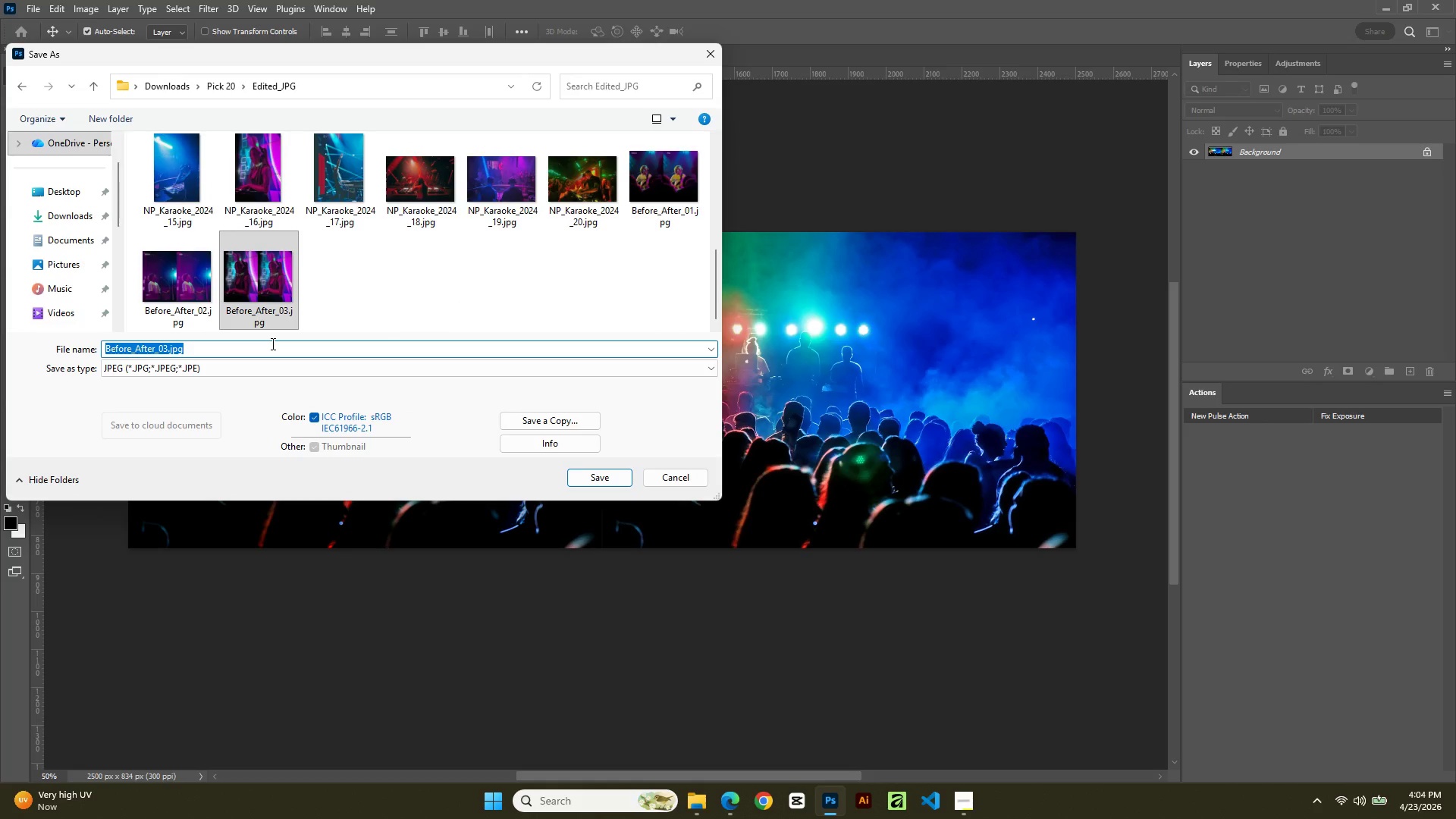 
key(ArrowRight)
 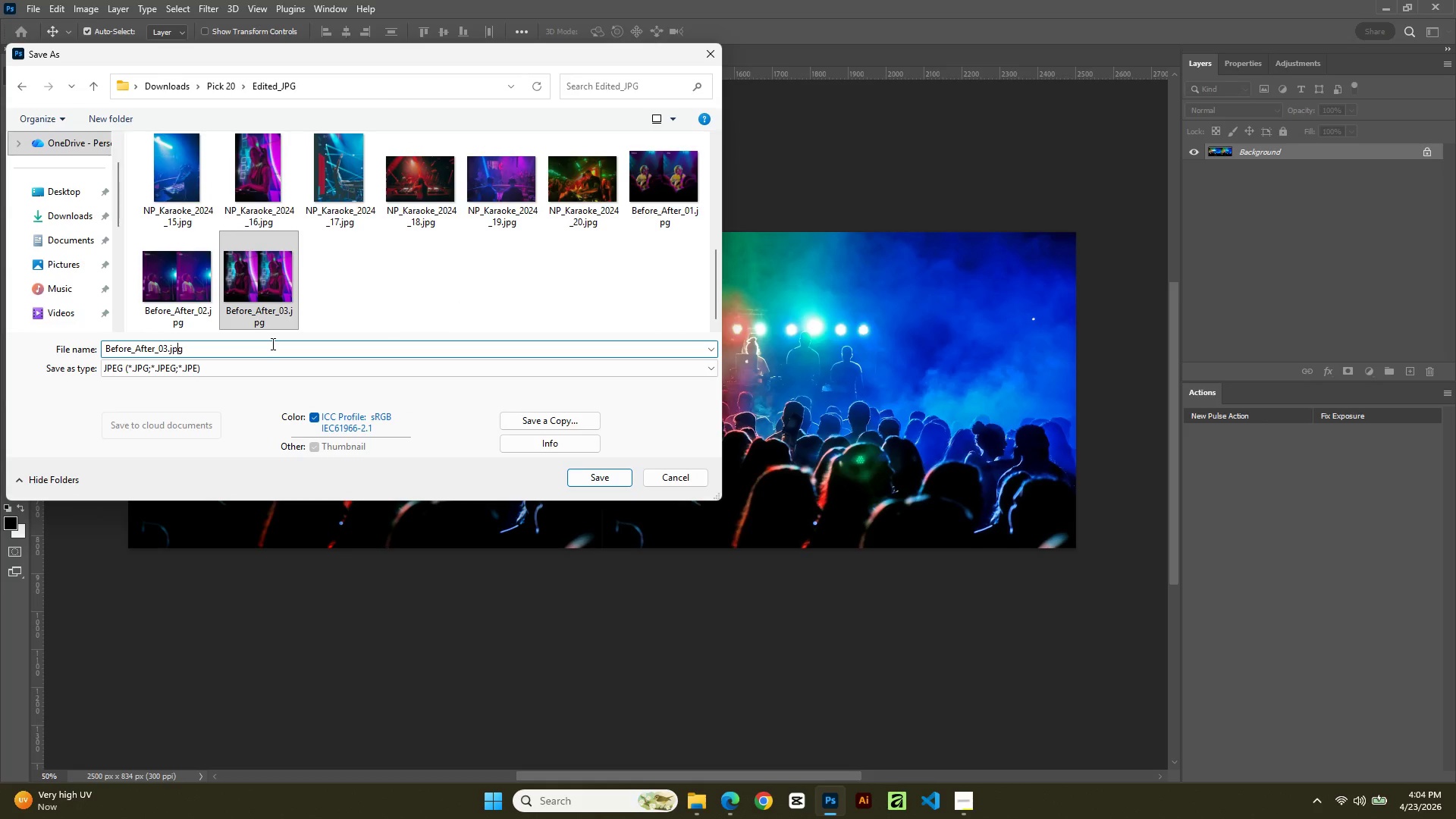 
key(ArrowLeft)
 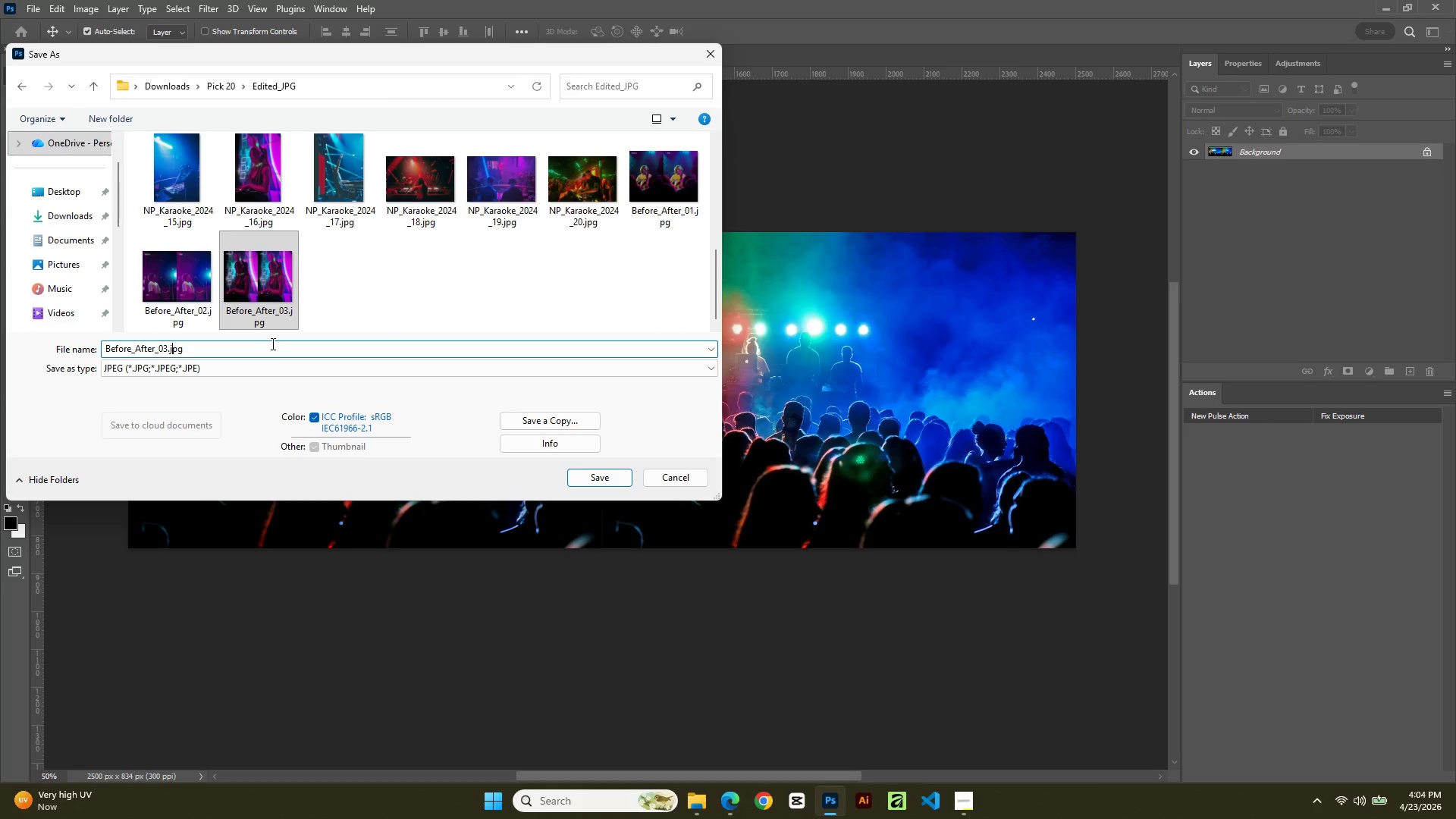 
key(ArrowLeft)
 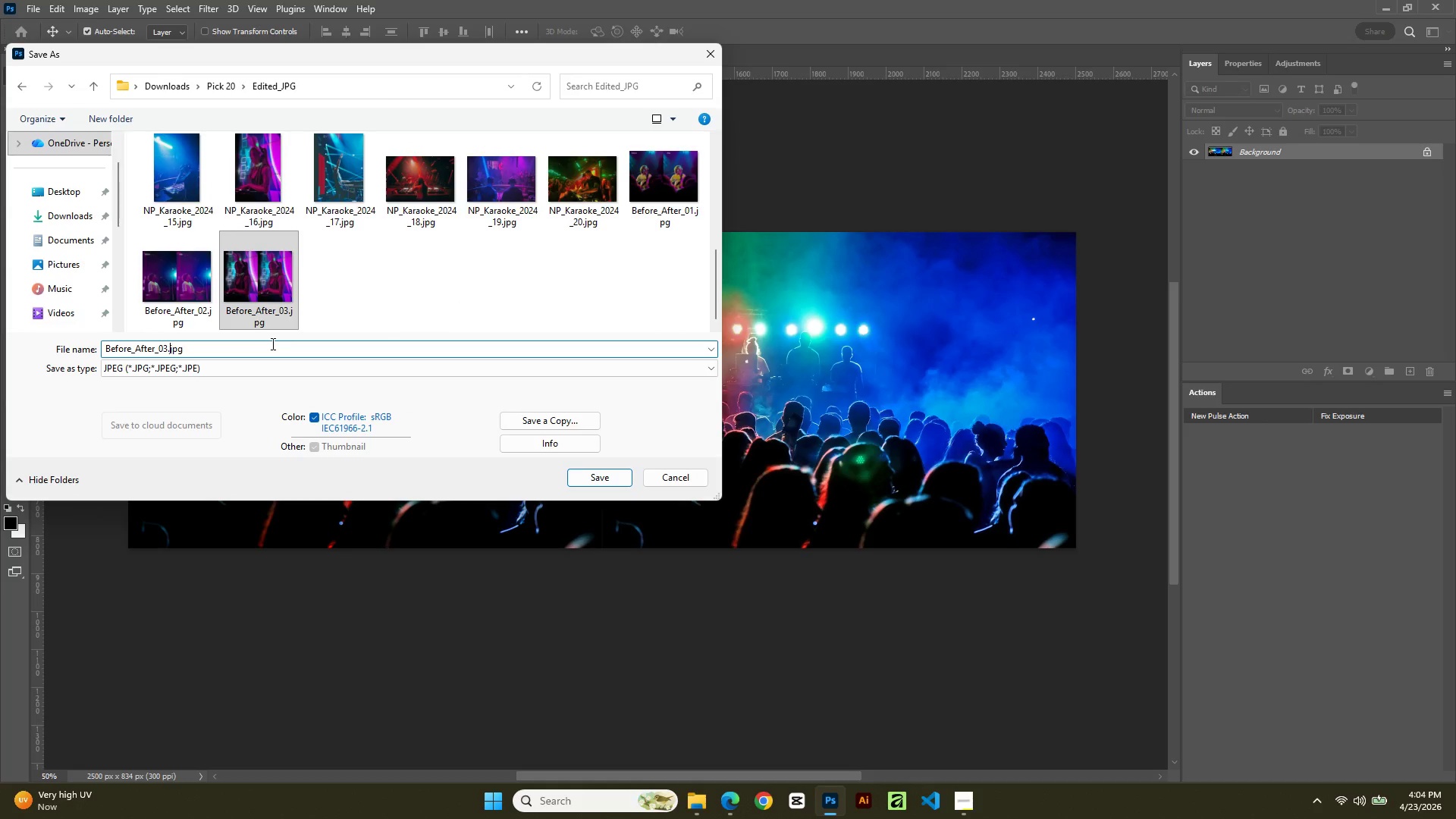 
key(ArrowLeft)
 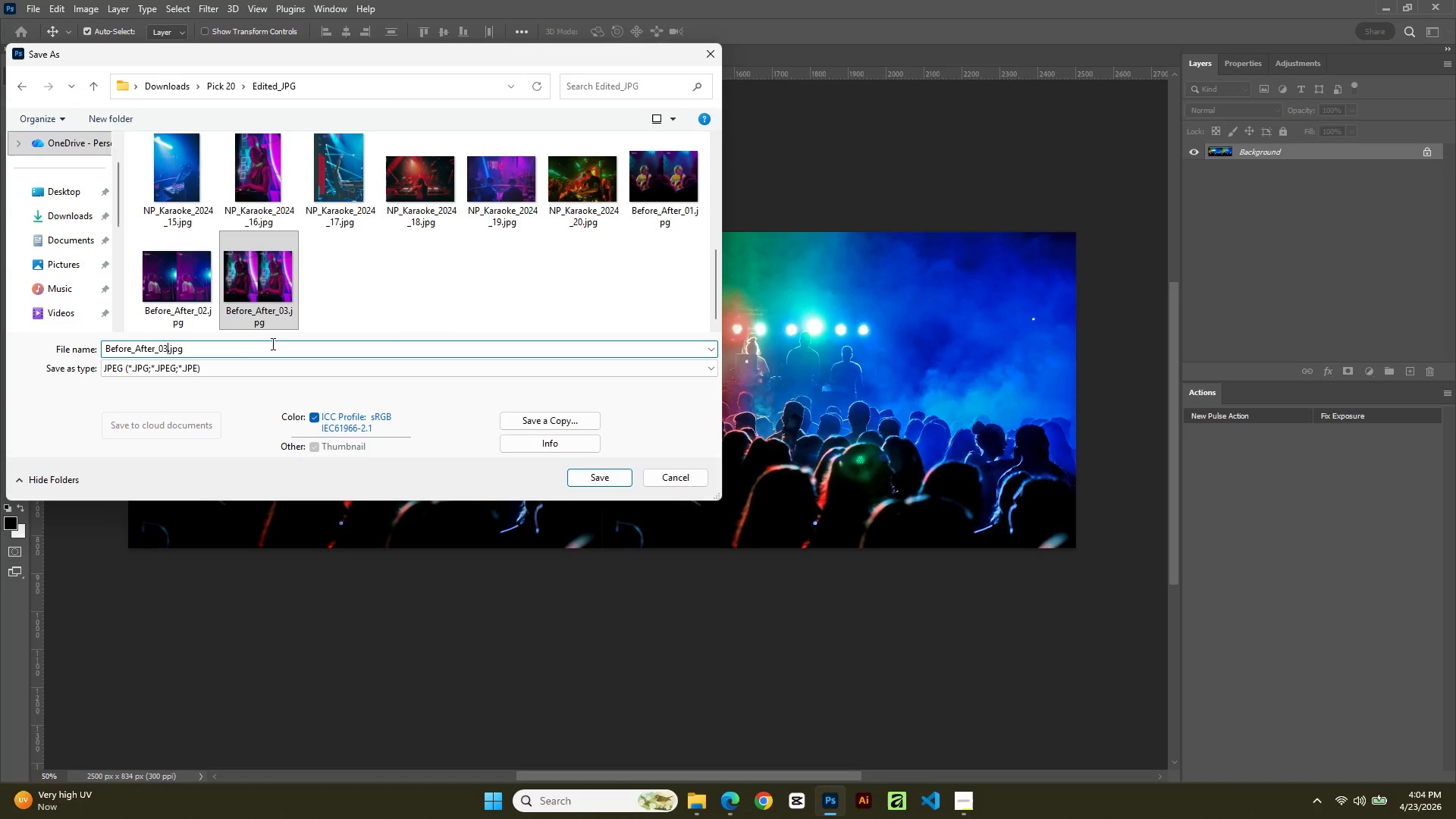 
key(ArrowLeft)
 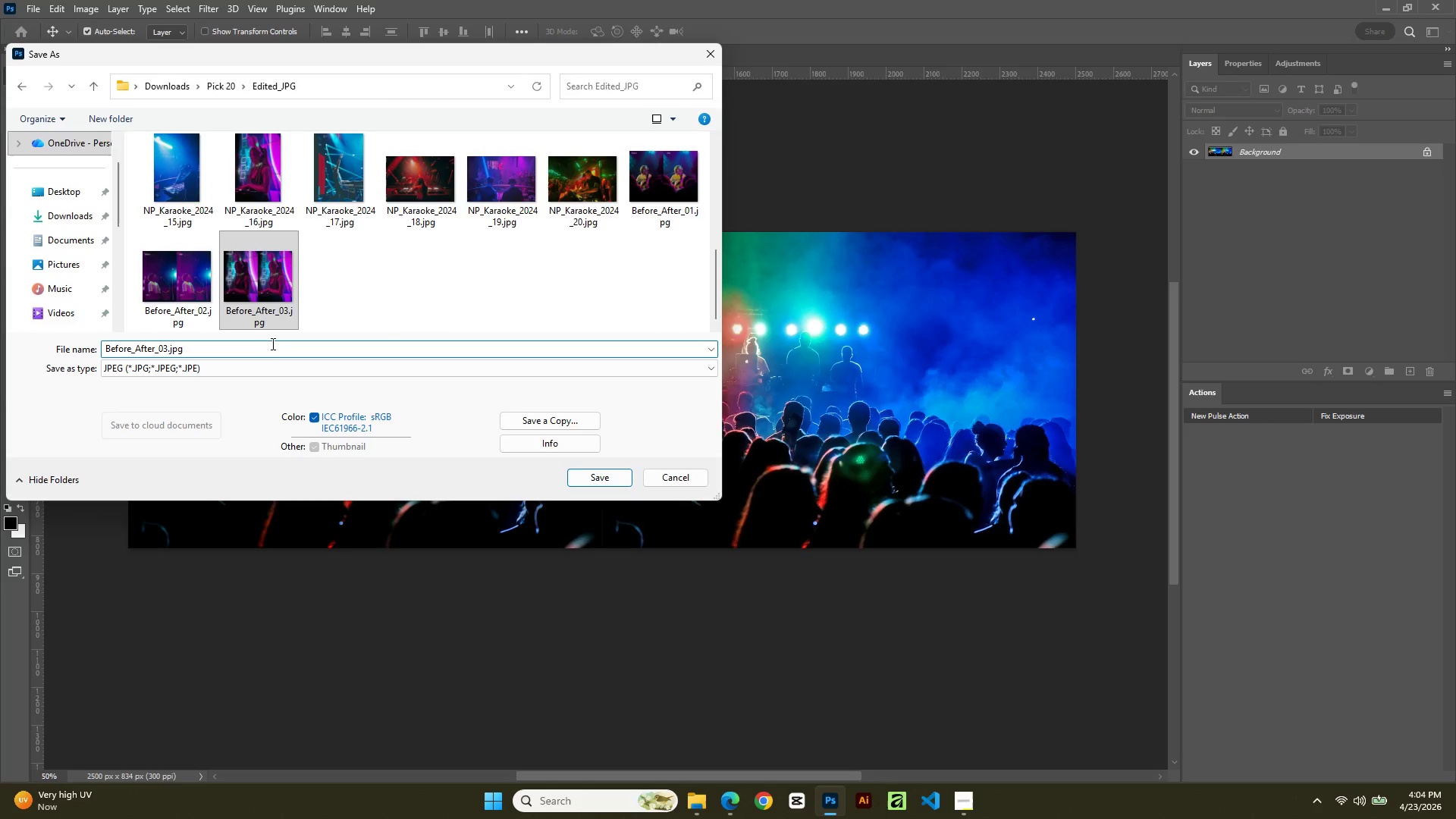 
key(Backspace)
 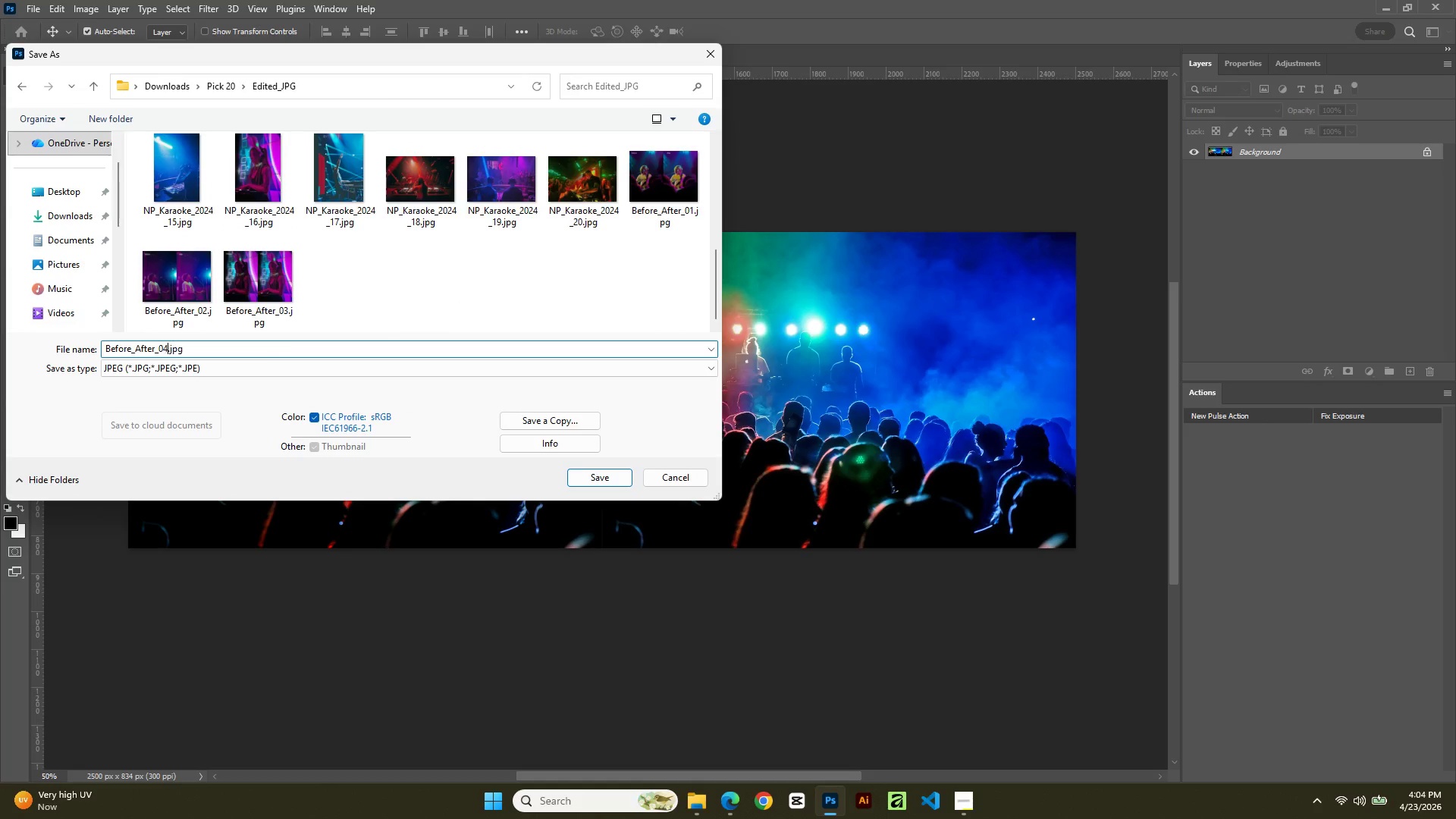 
key(Numpad4)
 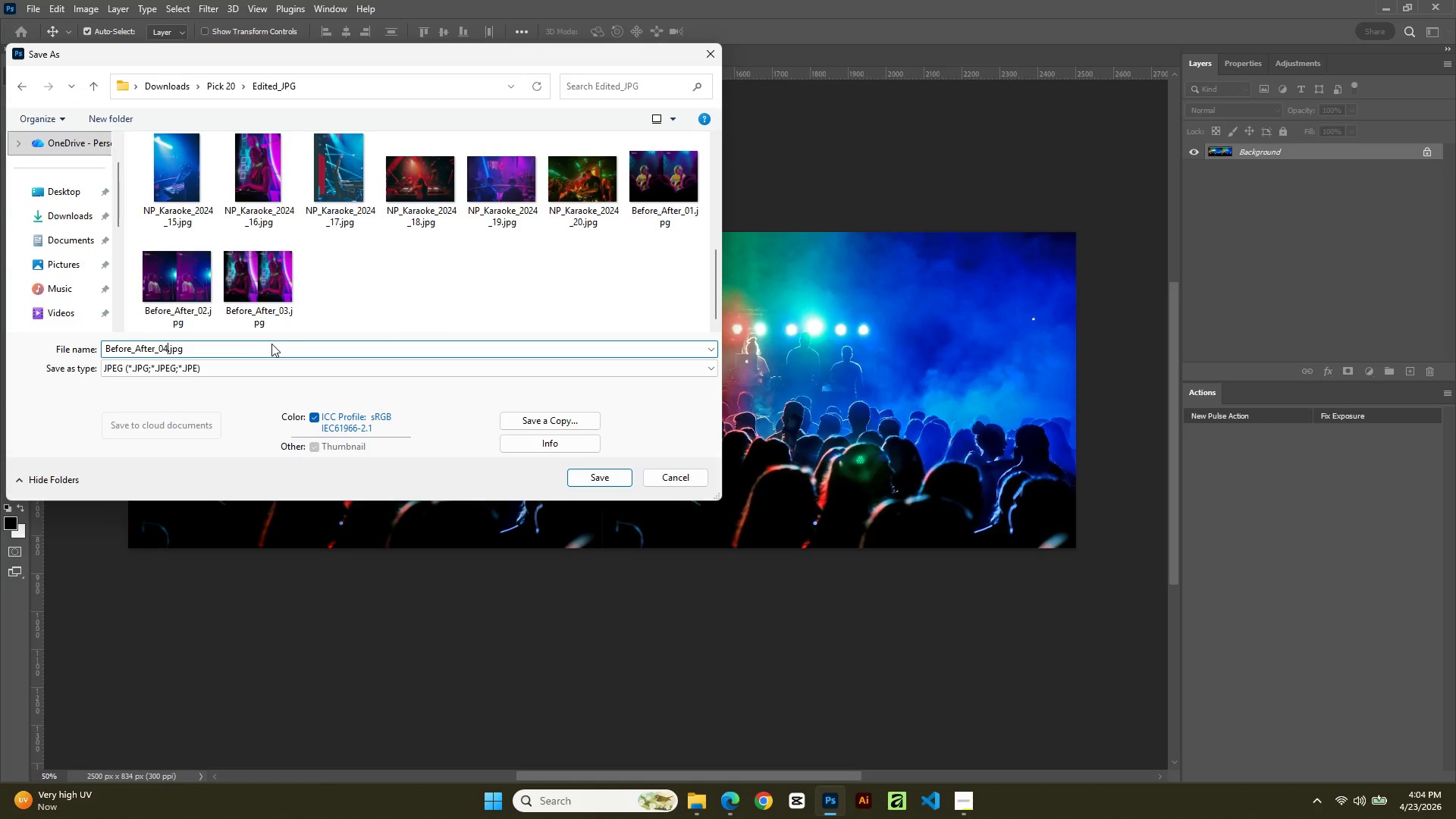 
key(NumpadEnter)
 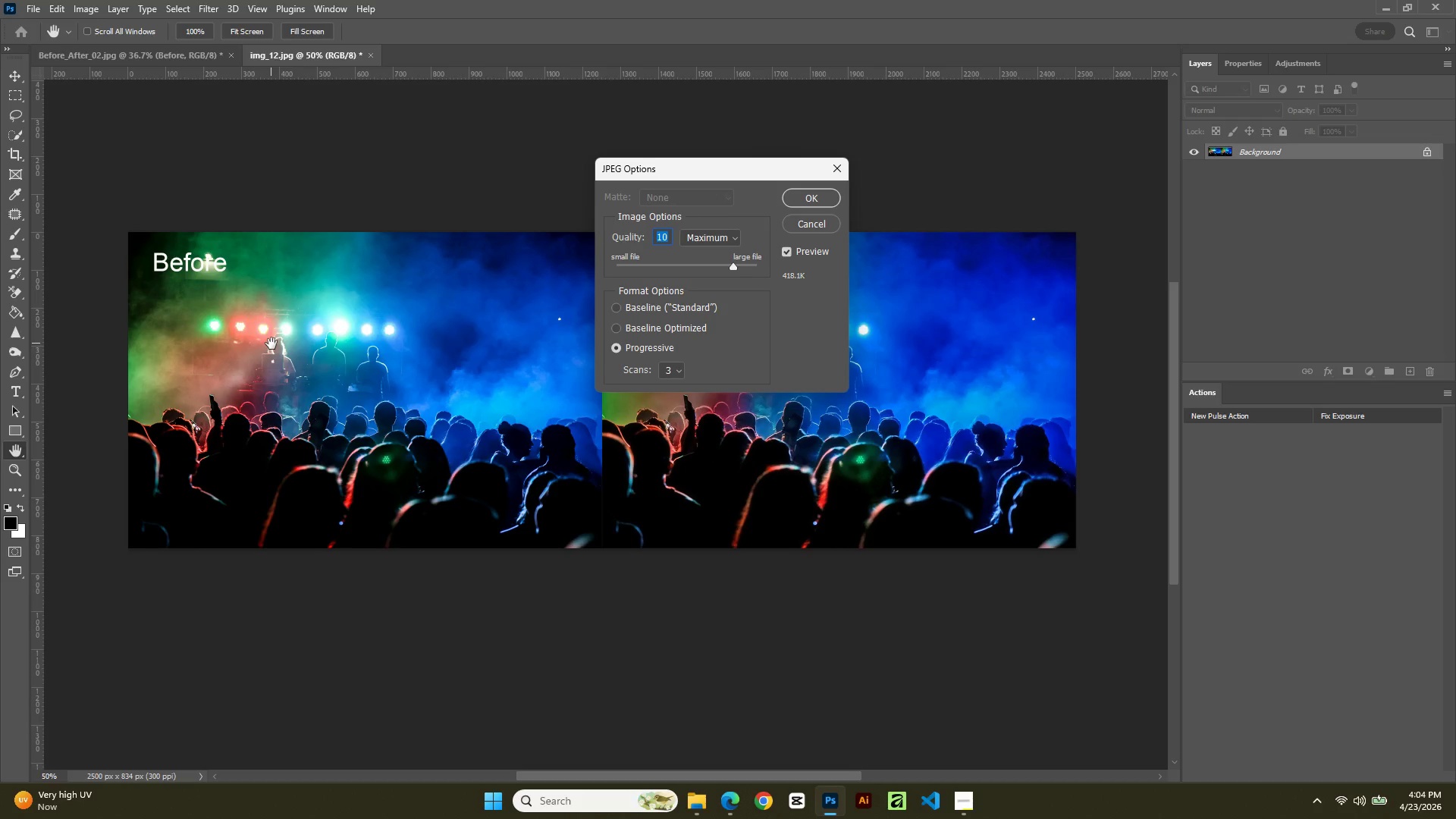 
key(NumpadEnter)
 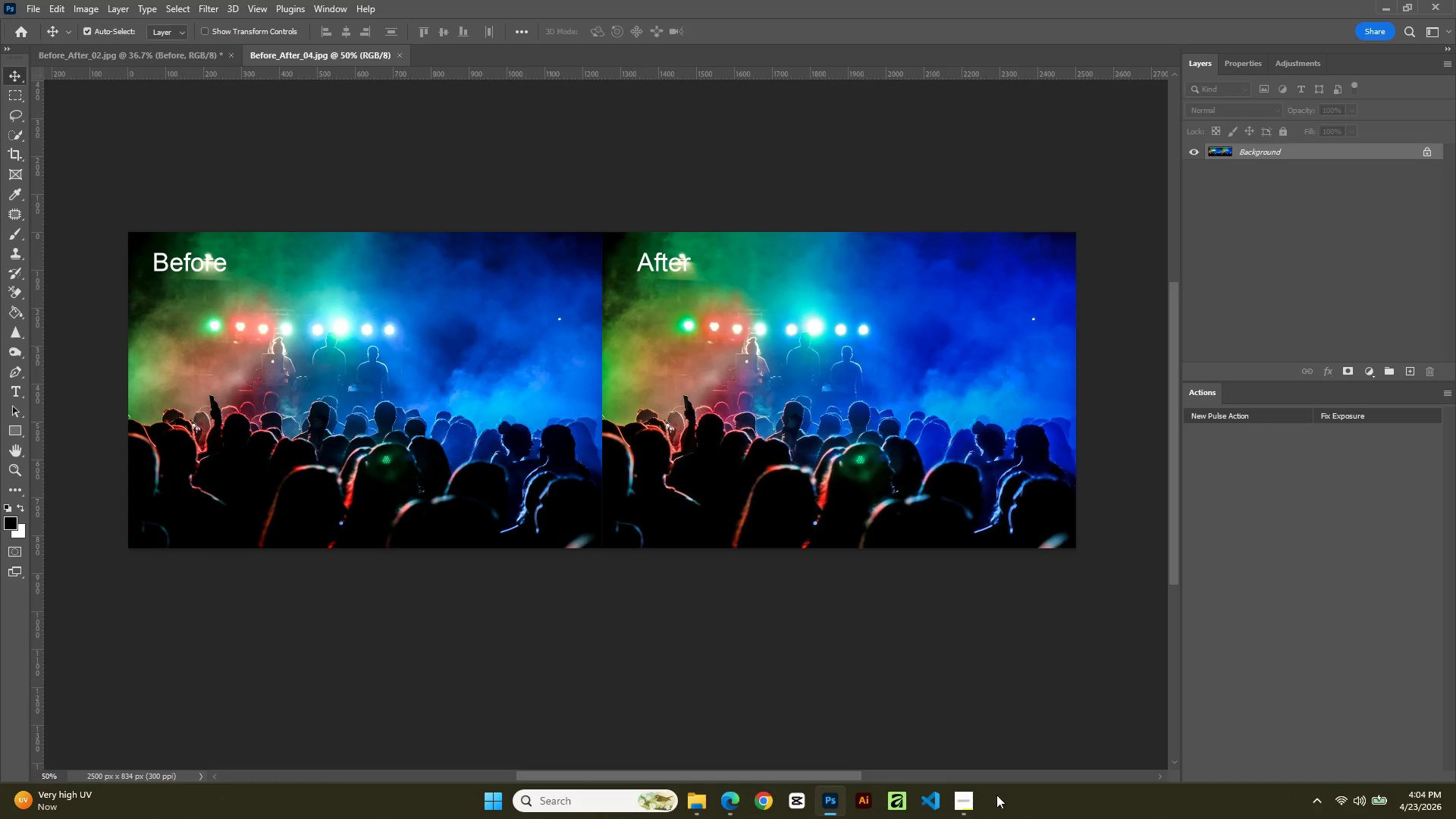 
left_click([971, 814])